 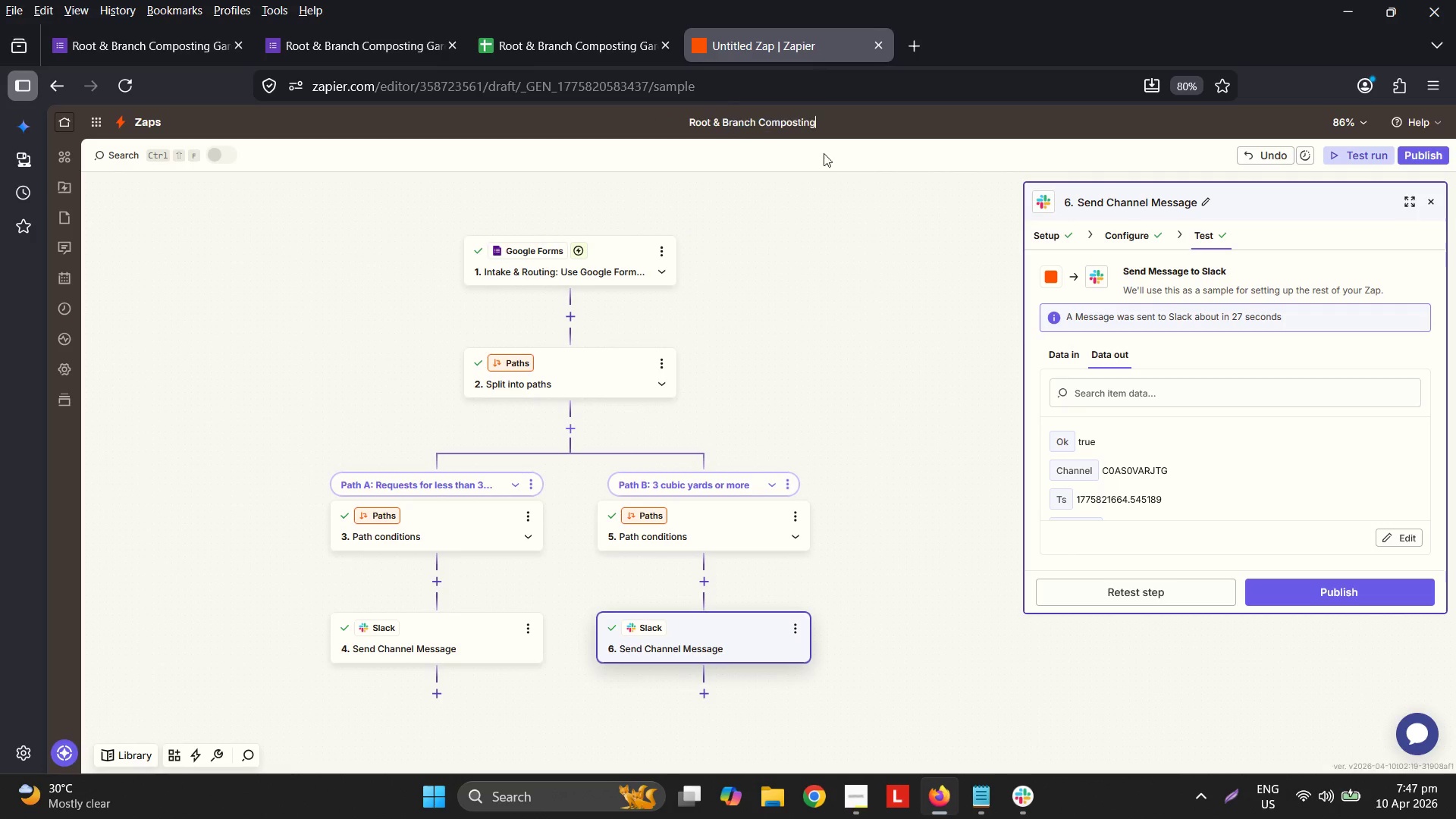 
key(Control+V)
 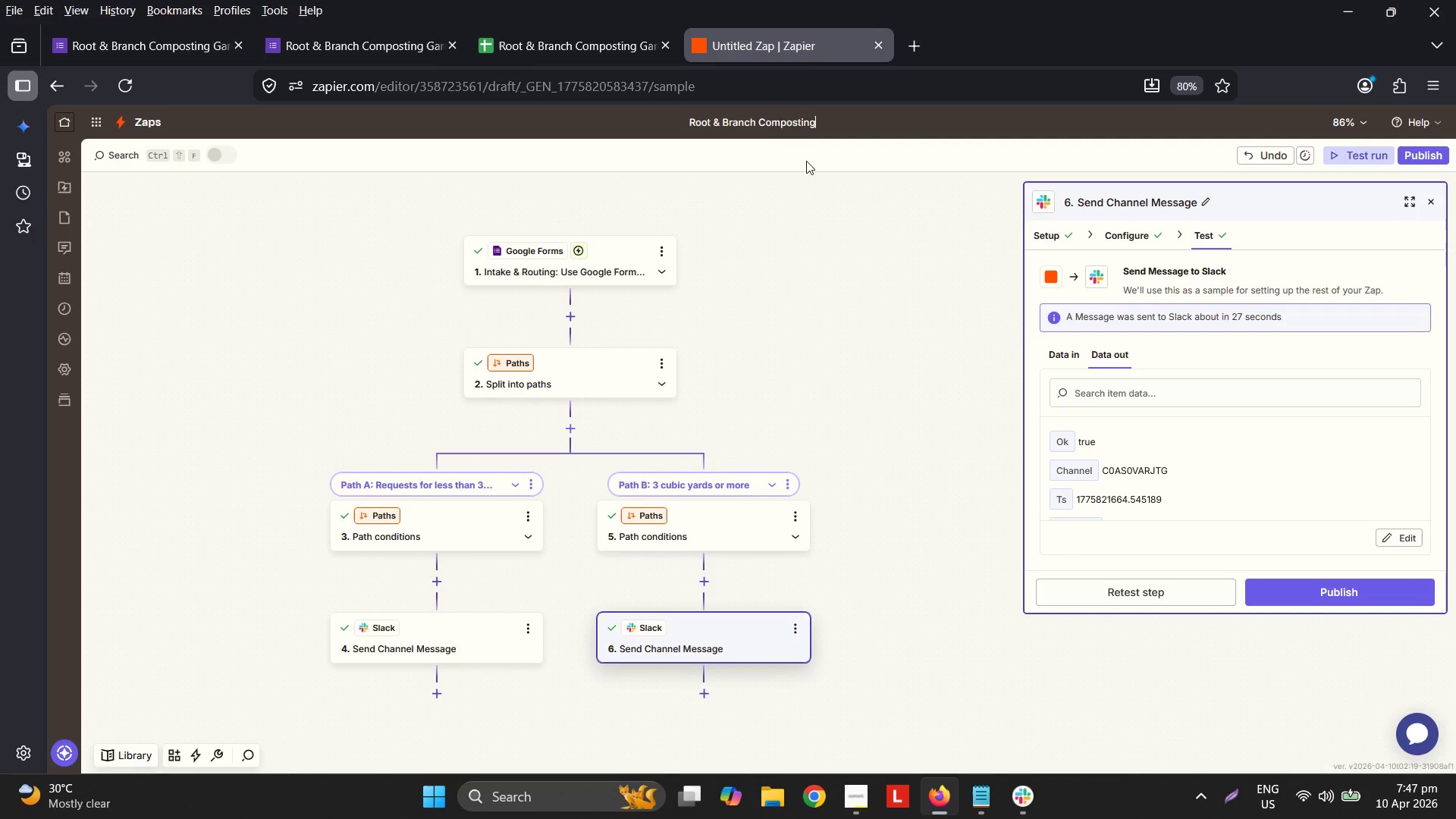 
key(Space)
 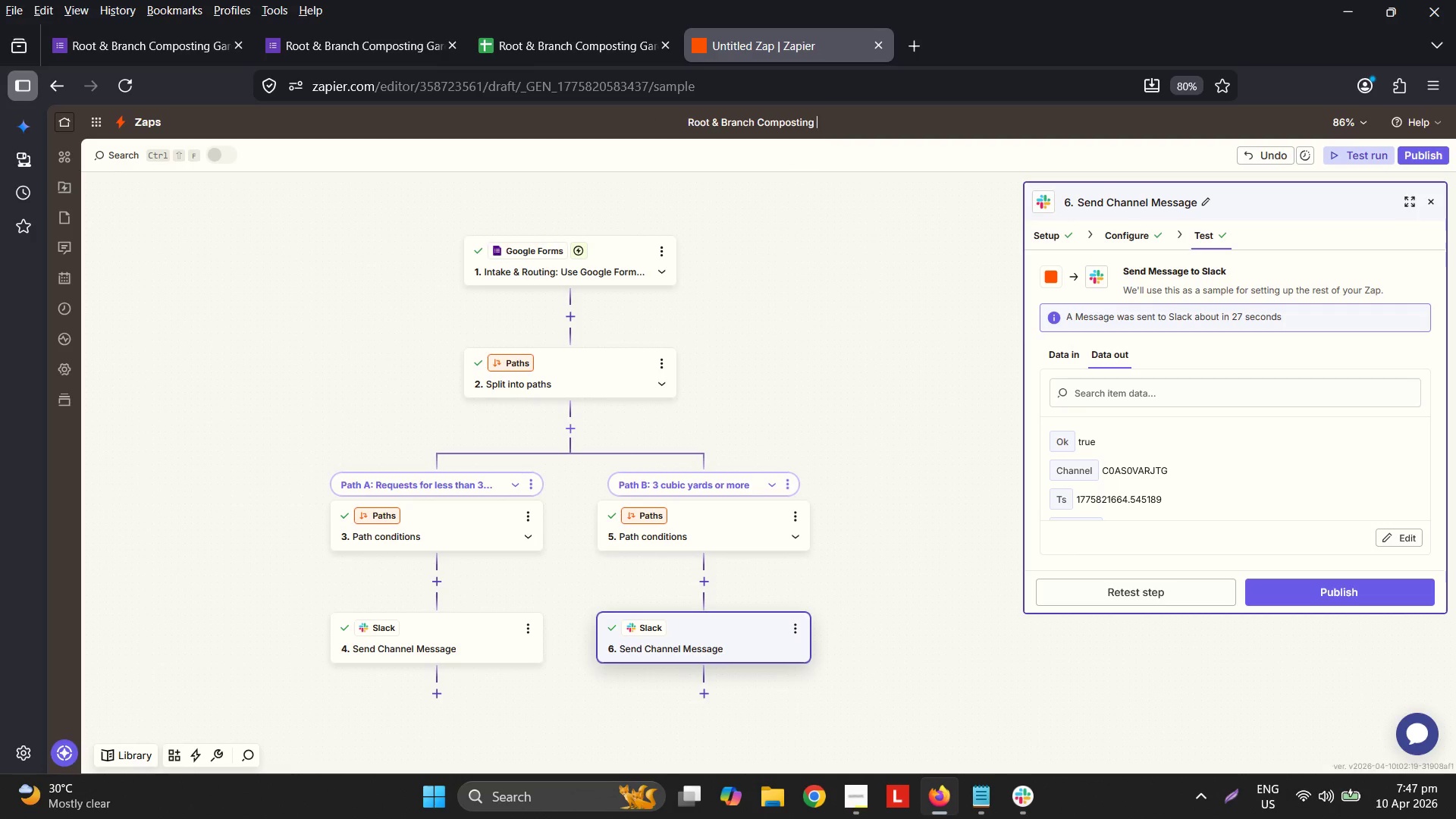 
key(Minus)
 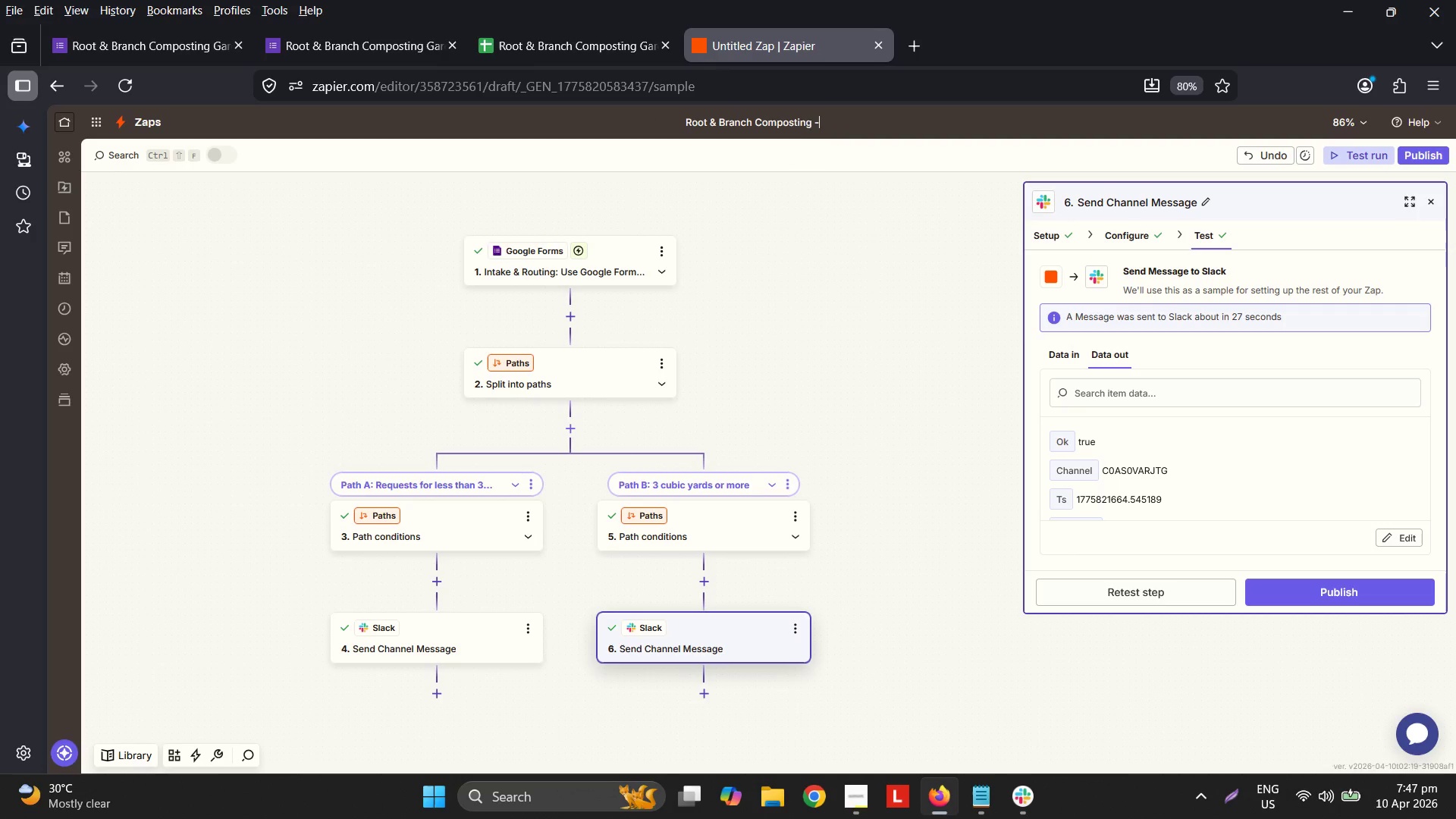 
key(Space)
 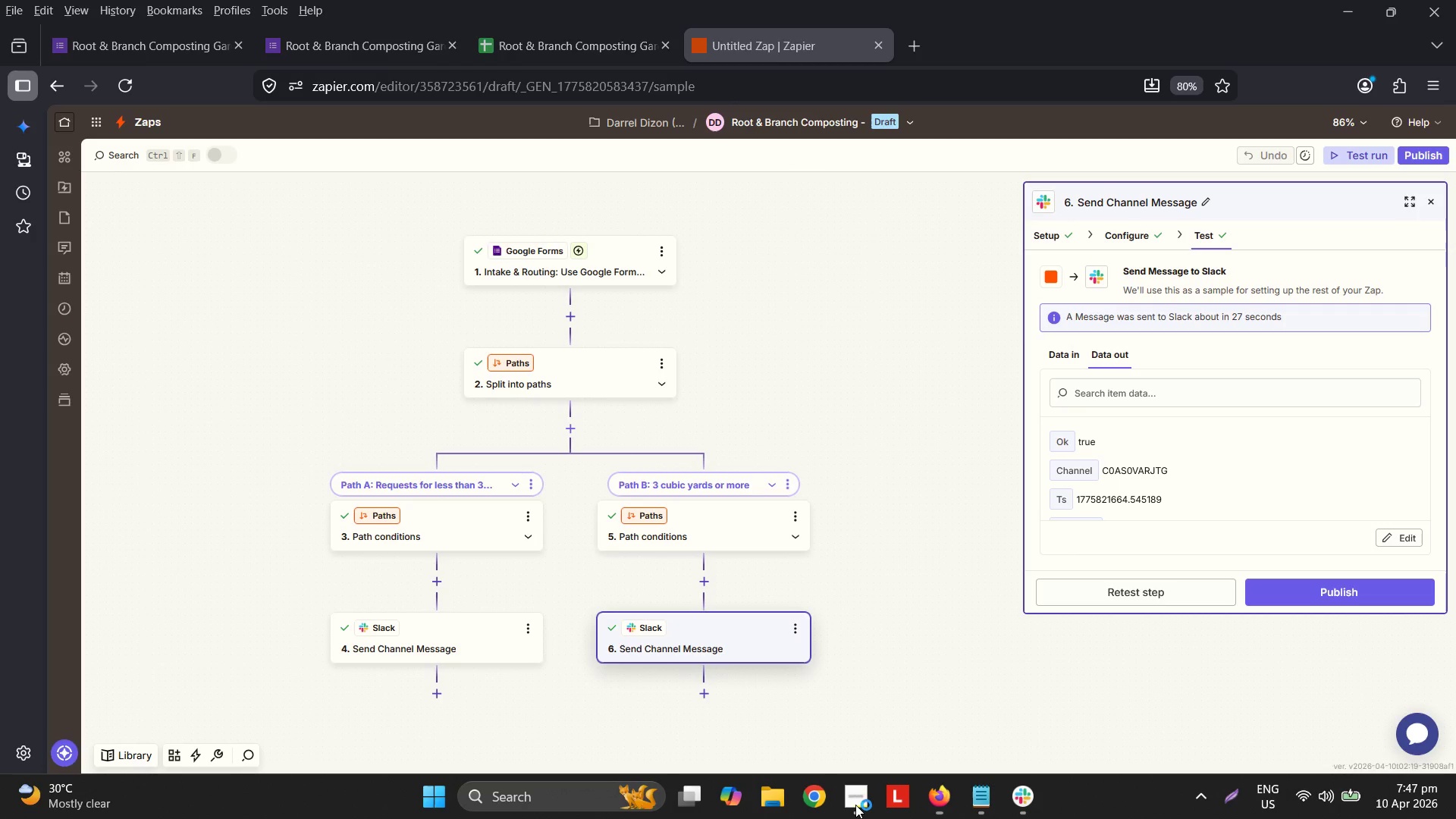 
left_click([863, 797])